 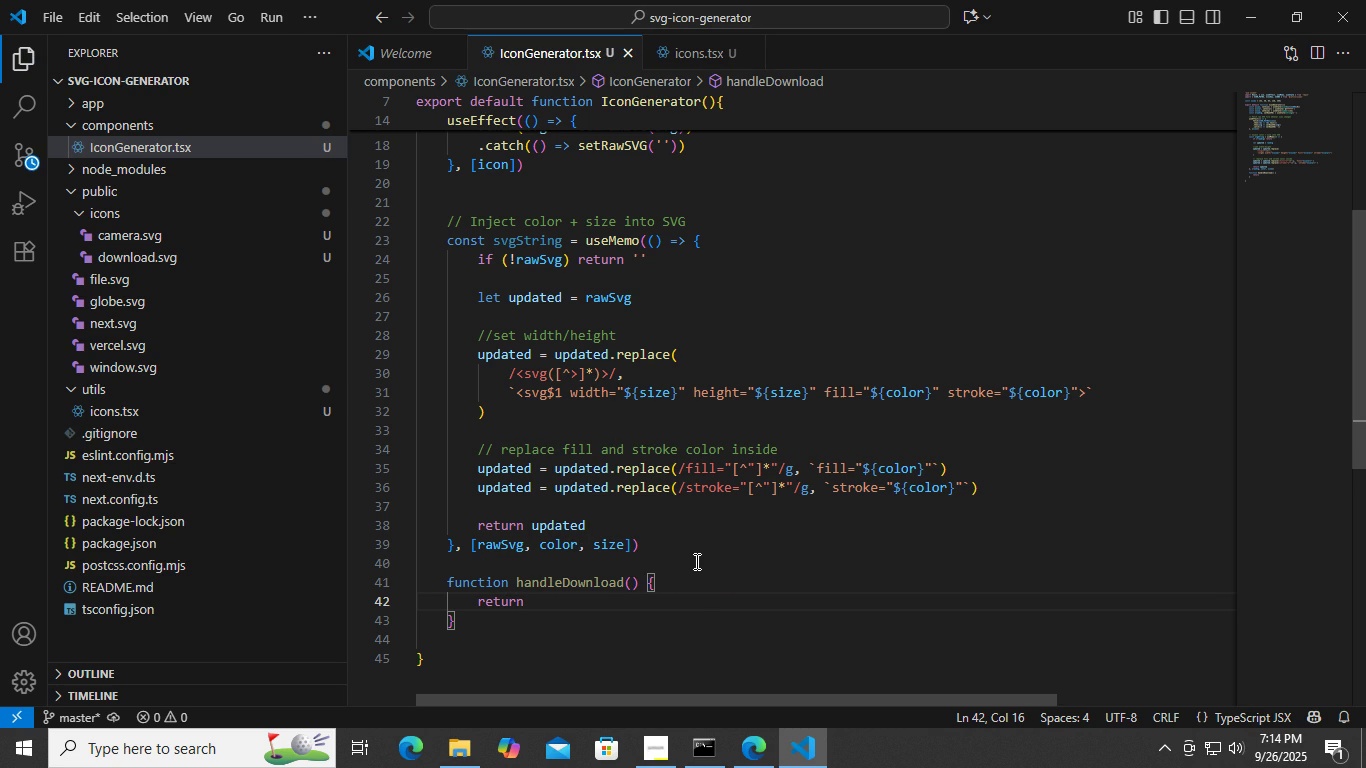 
left_click([463, 620])
 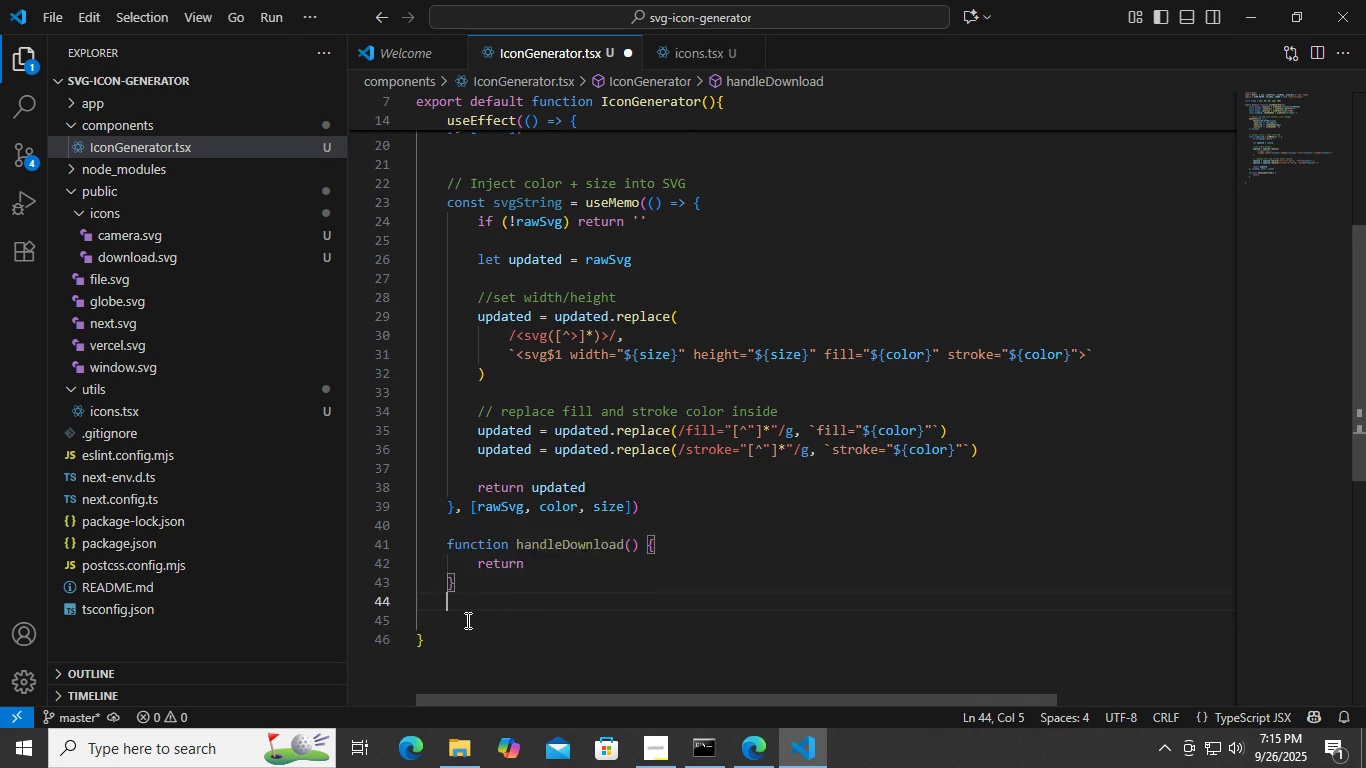 
key(Enter)
 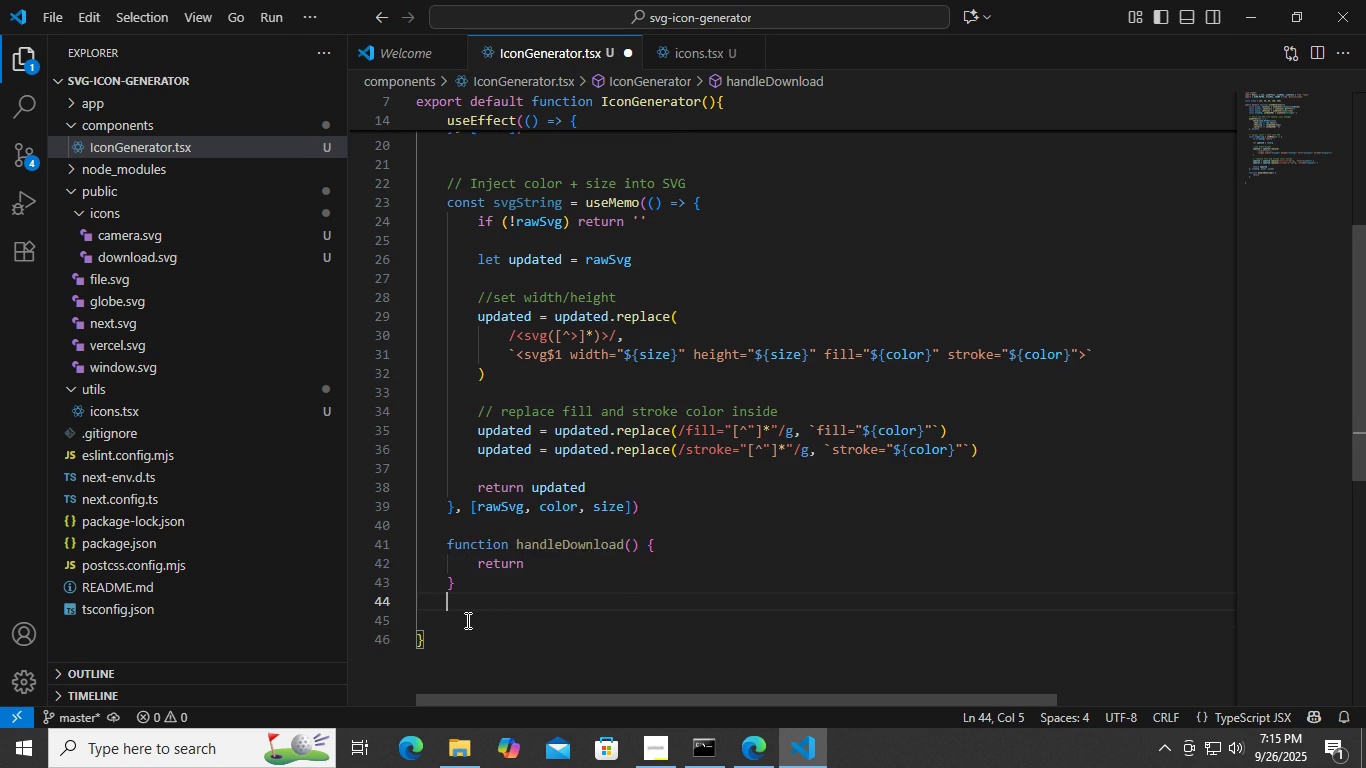 
key(Enter)
 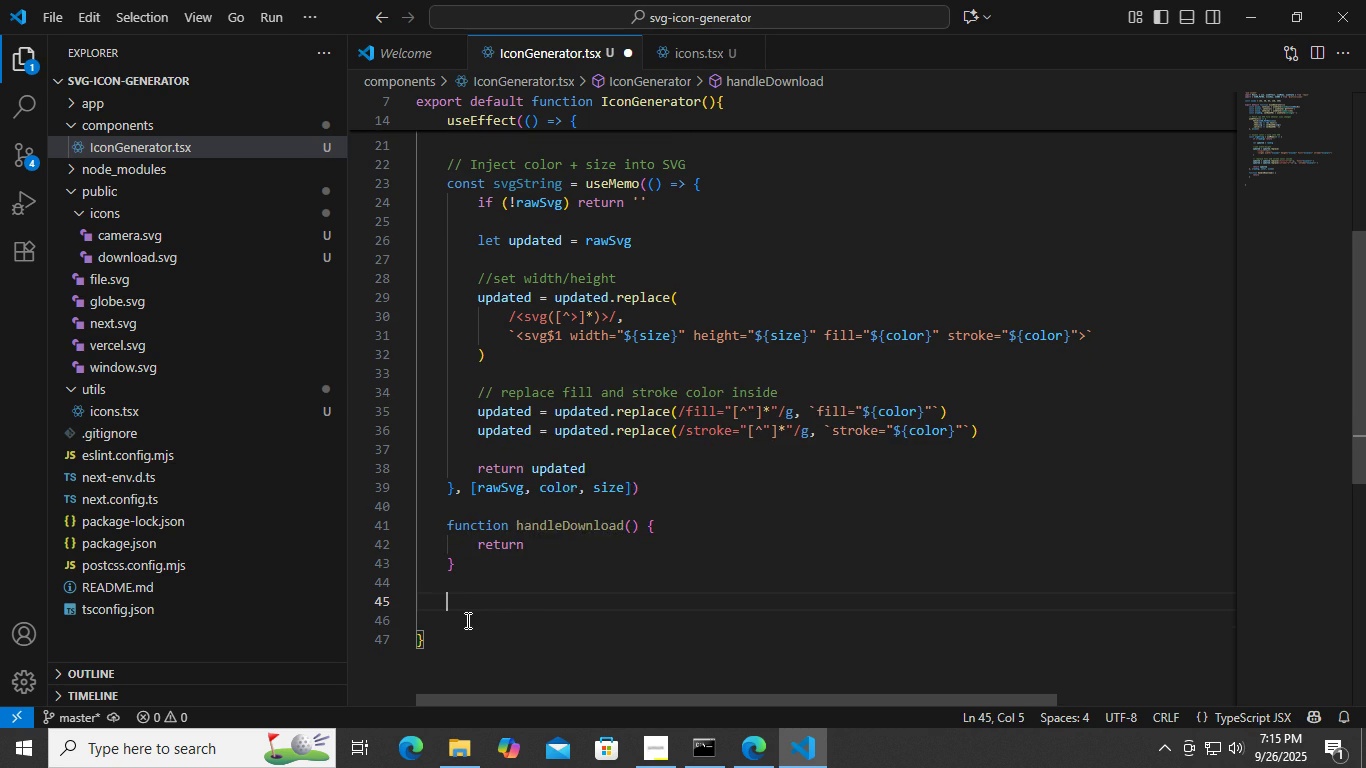 
type(return ()